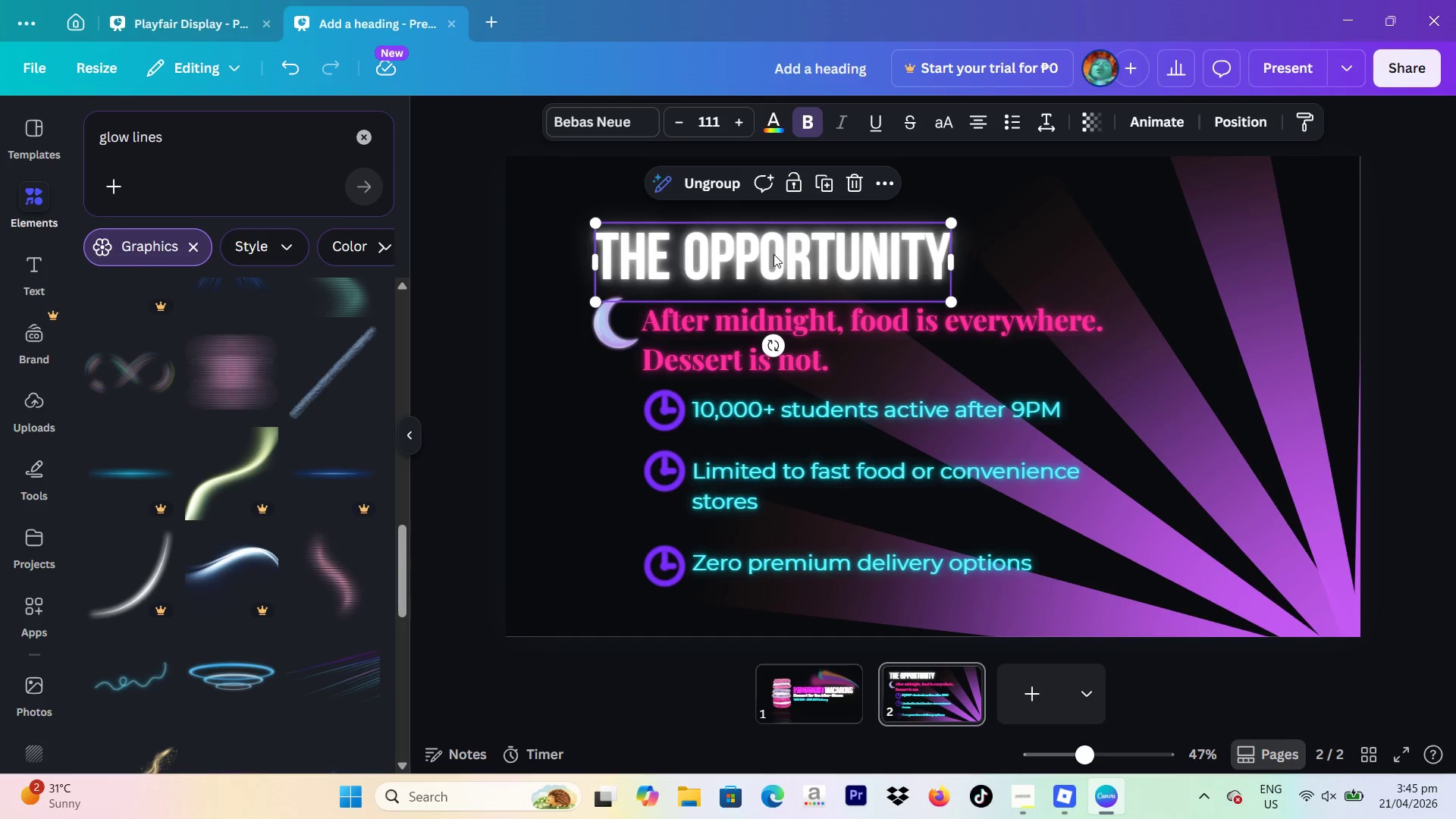 
left_click_drag(start_coordinate=[774, 254], to_coordinate=[774, 237])
 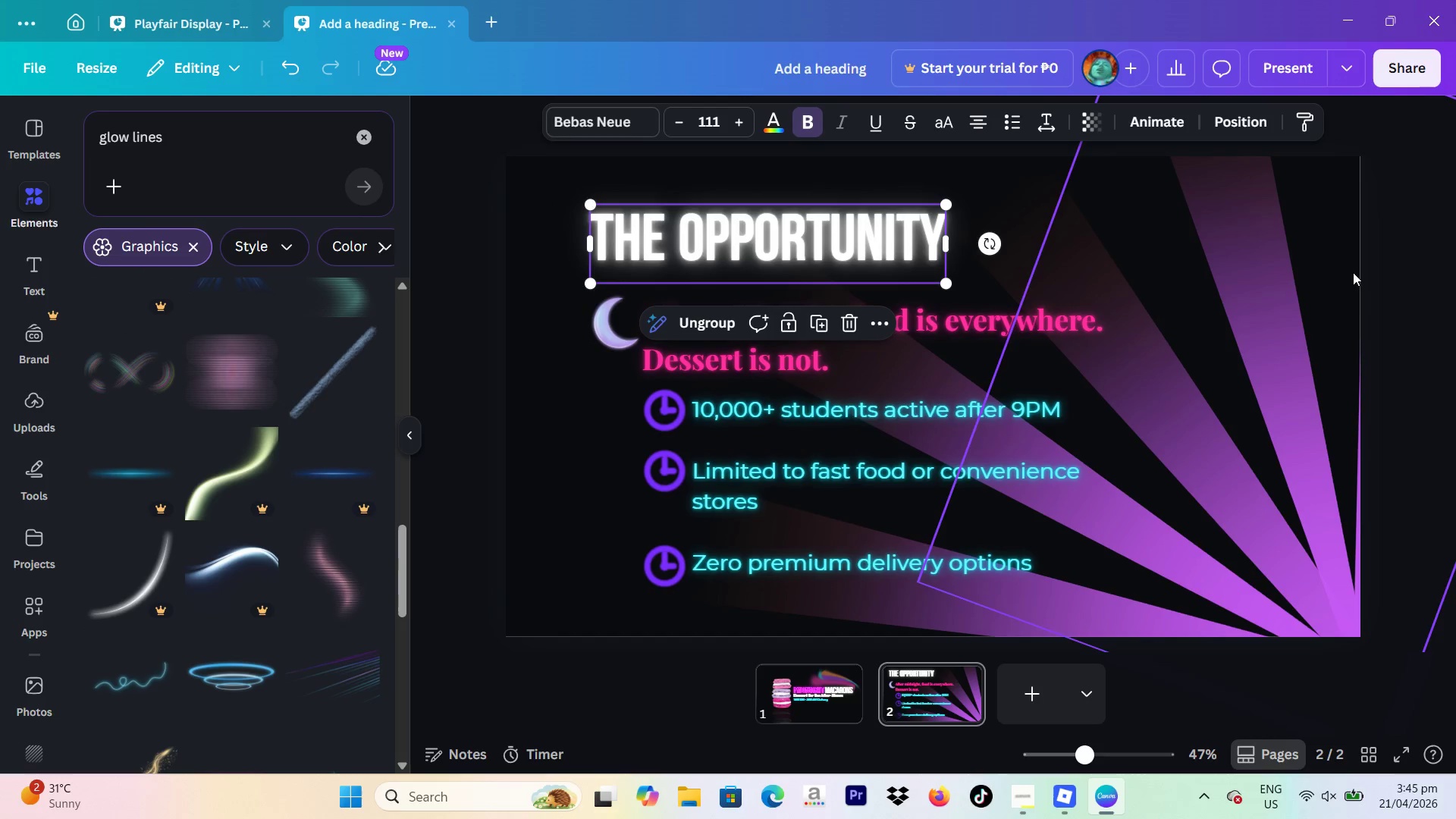 
left_click([1380, 269])
 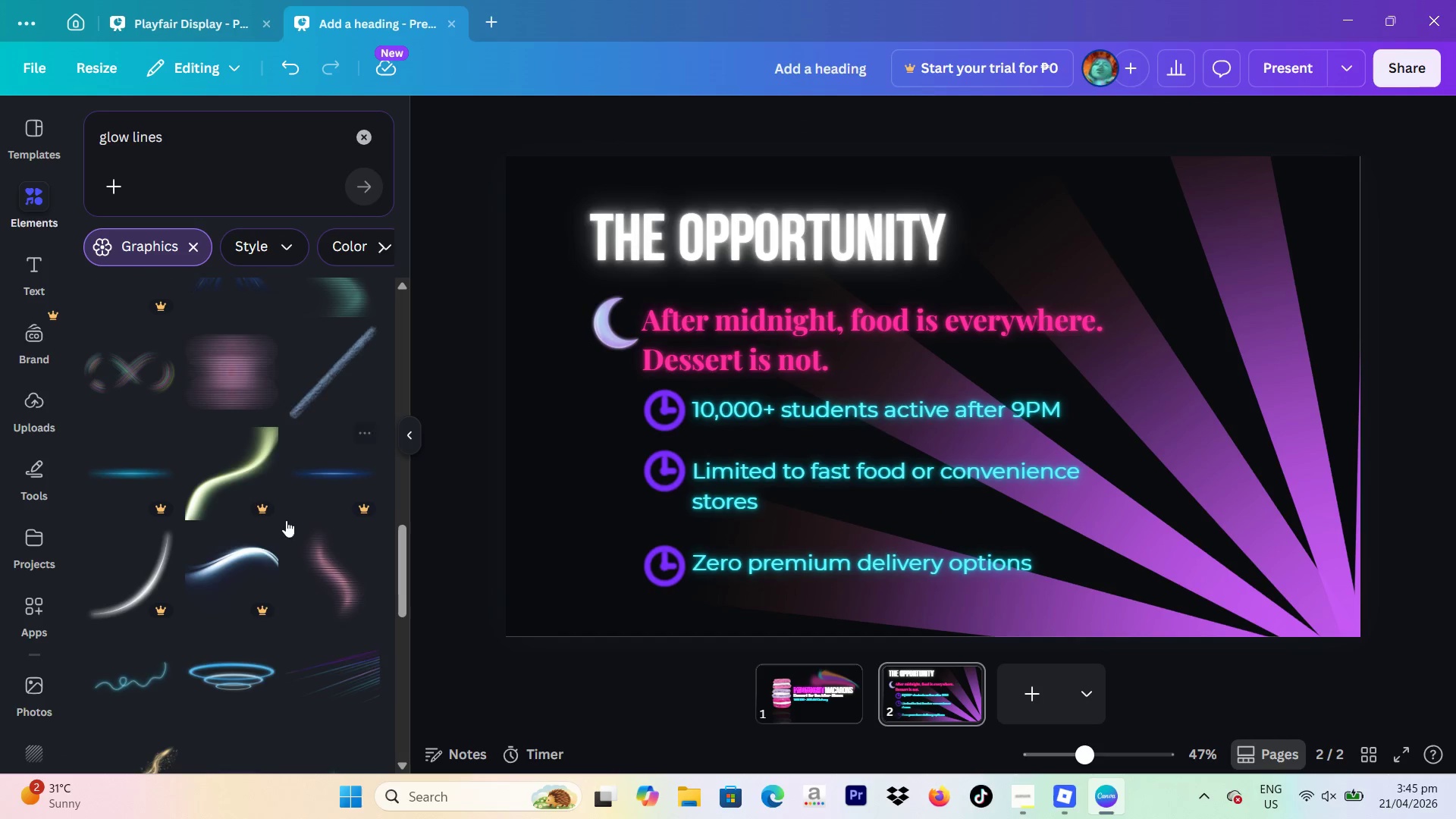 
scroll: coordinate [187, 485], scroll_direction: down, amount: 12.0
 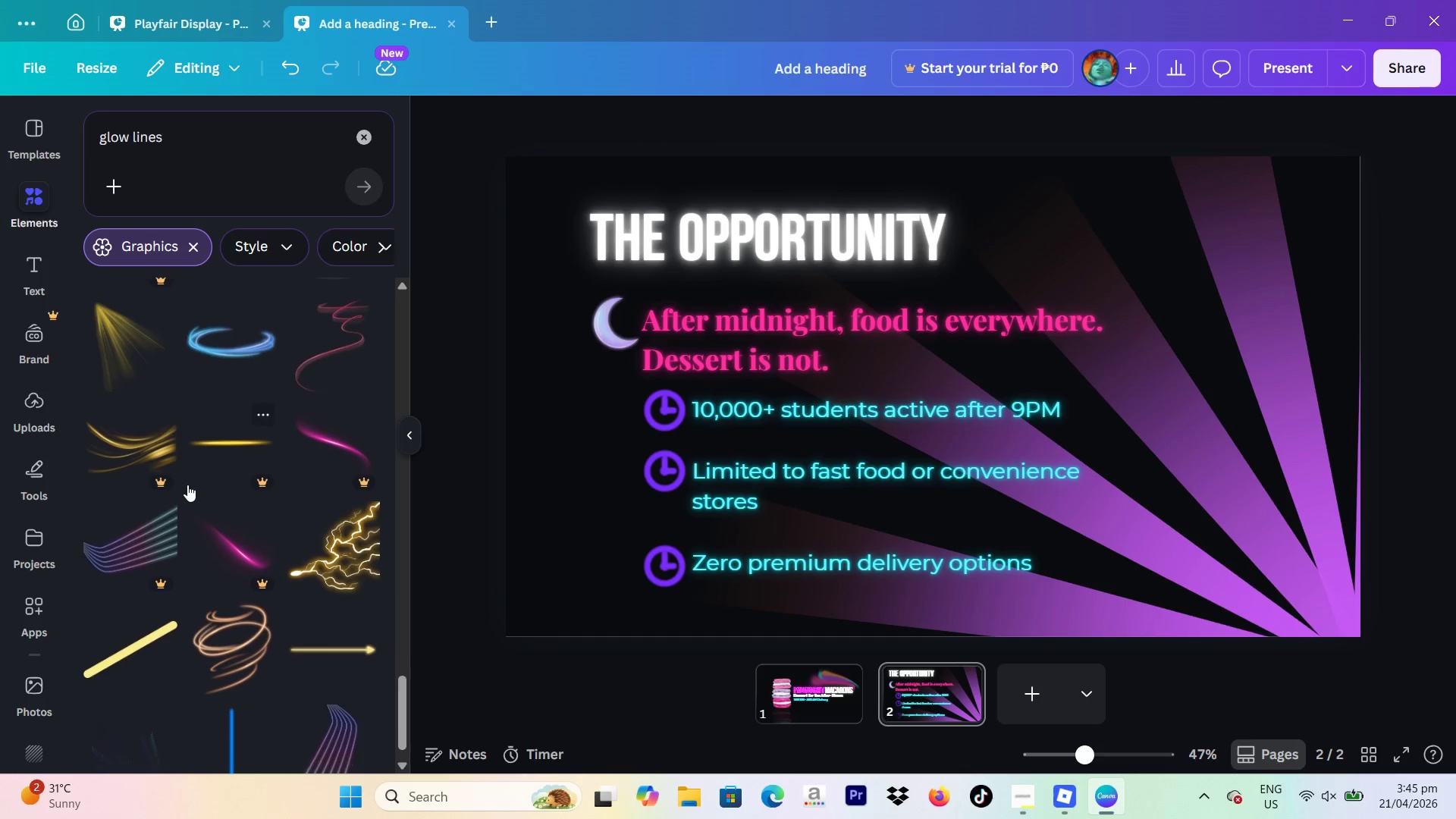 
scroll: coordinate [187, 485], scroll_direction: none, amount: 0.0
 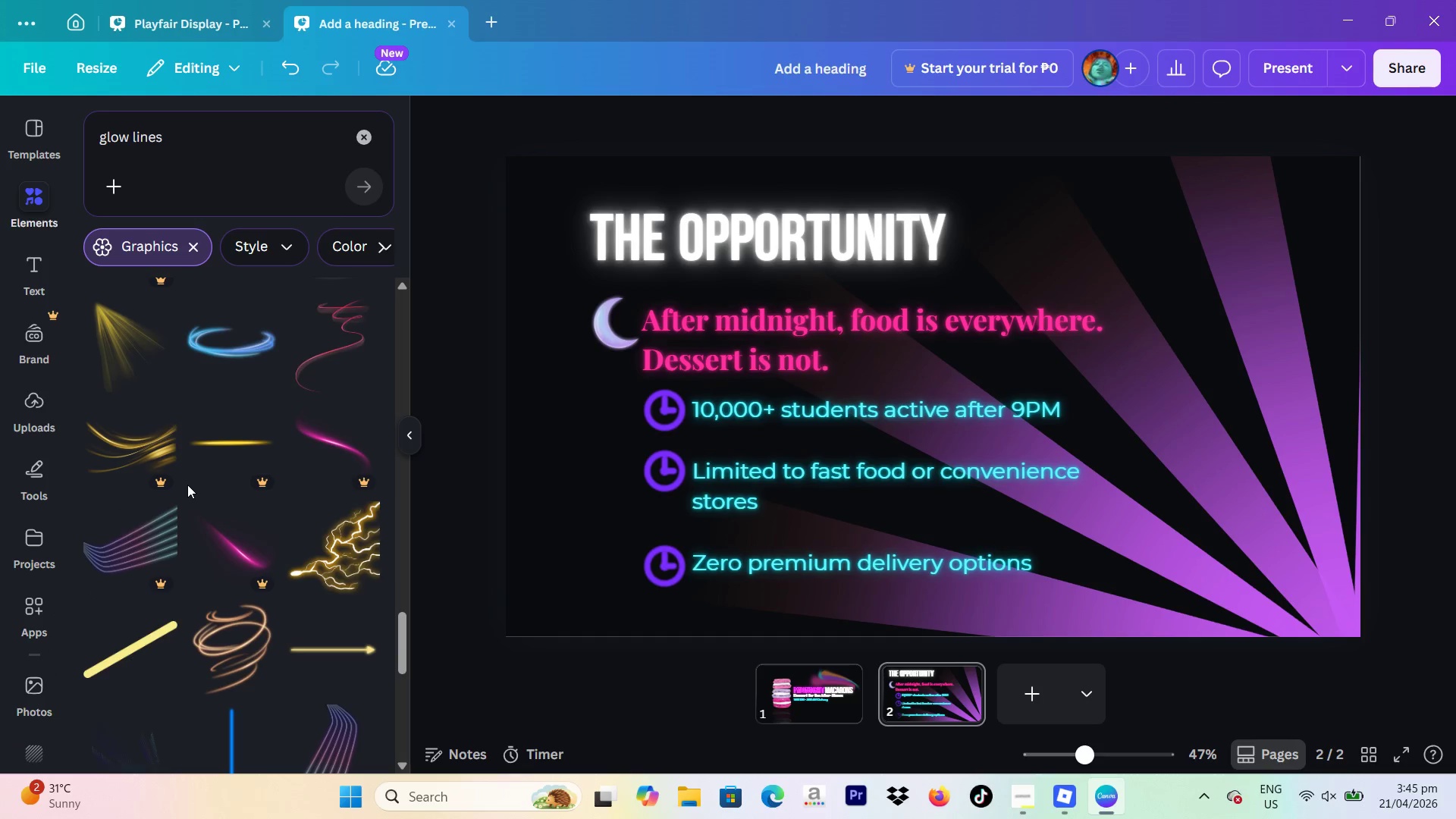 
scroll: coordinate [189, 484], scroll_direction: down, amount: 3.0
 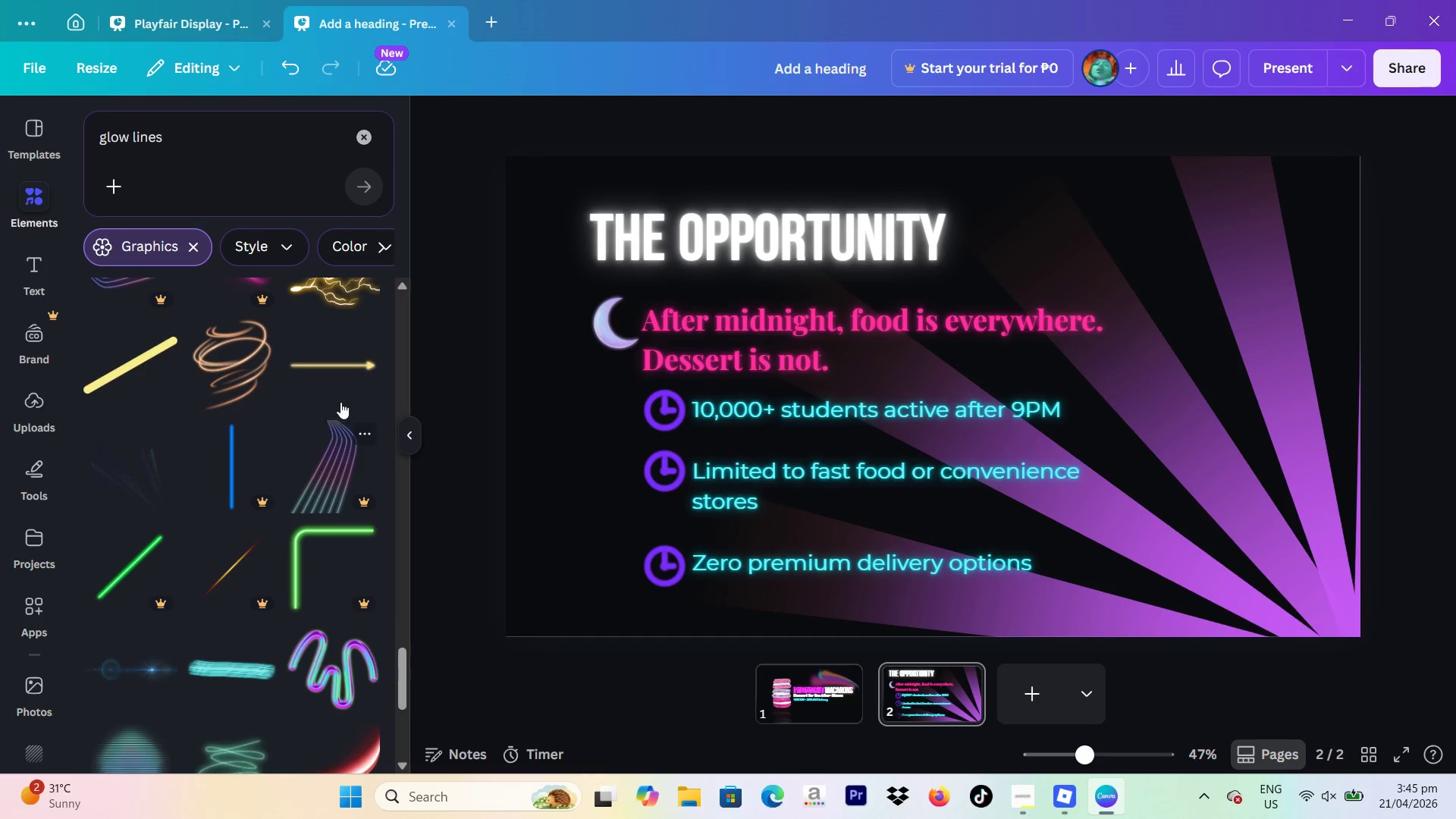 
left_click([347, 378])
 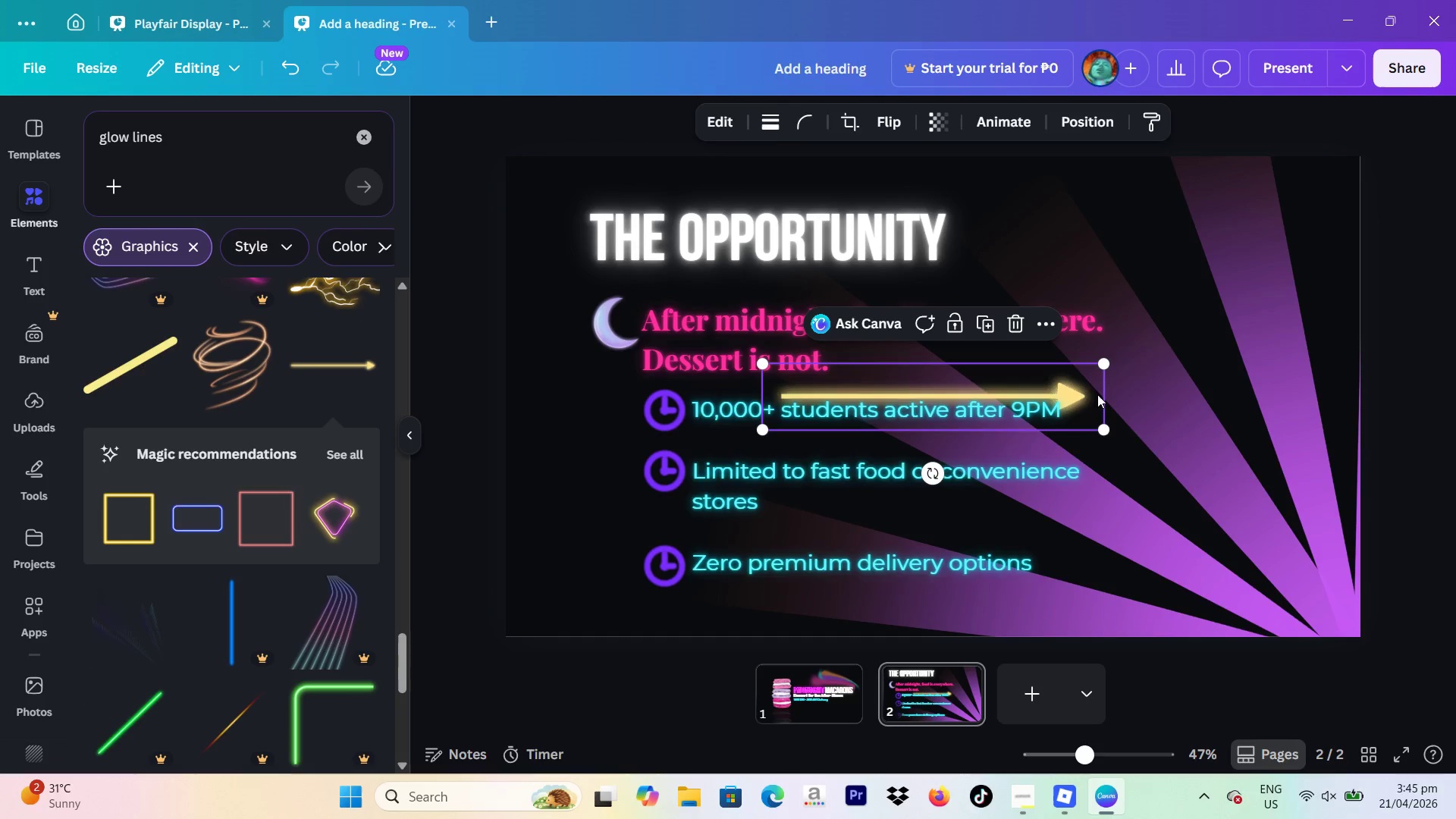 
left_click_drag(start_coordinate=[1097, 394], to_coordinate=[964, 187])
 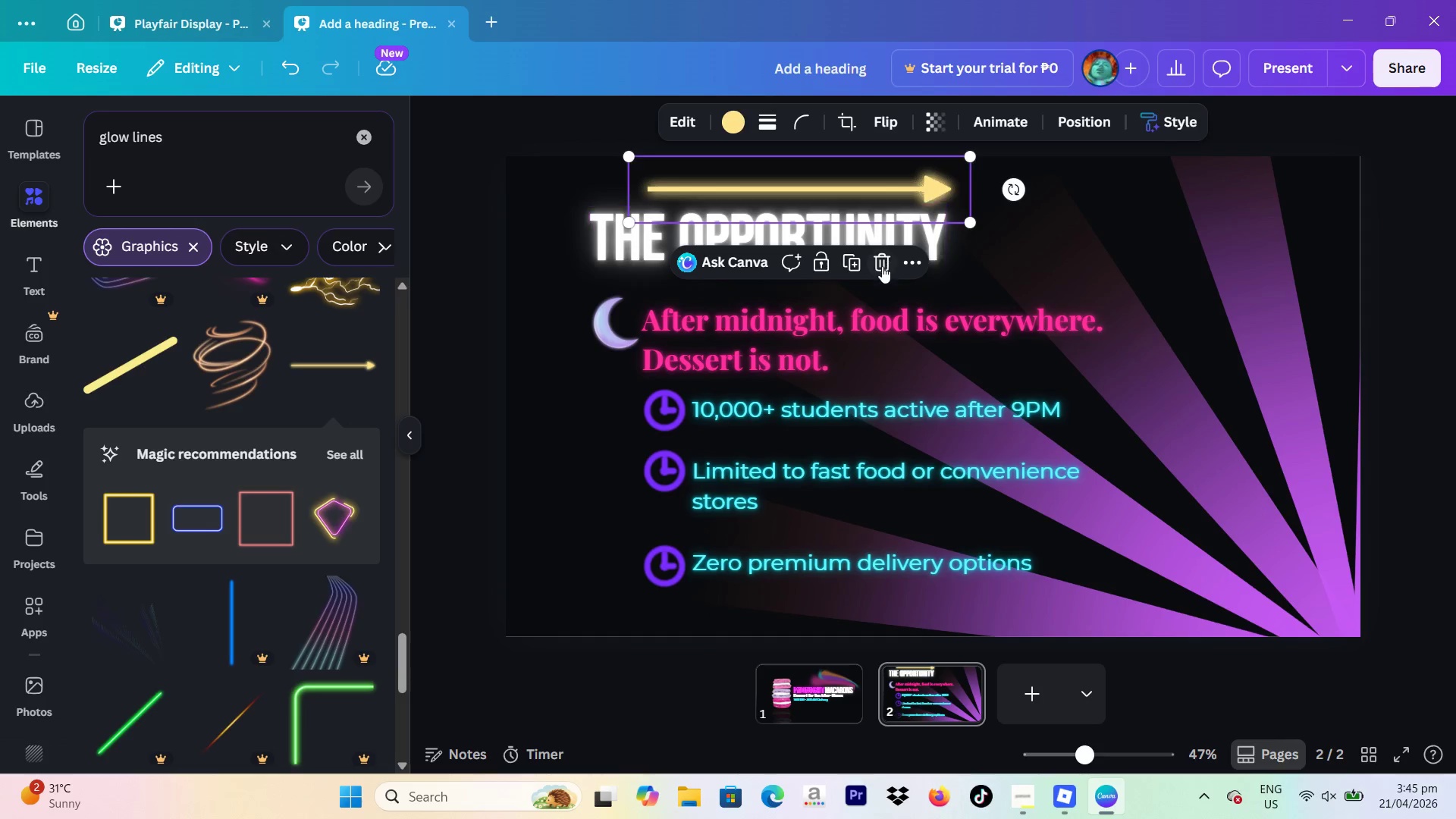 
left_click([882, 266])
 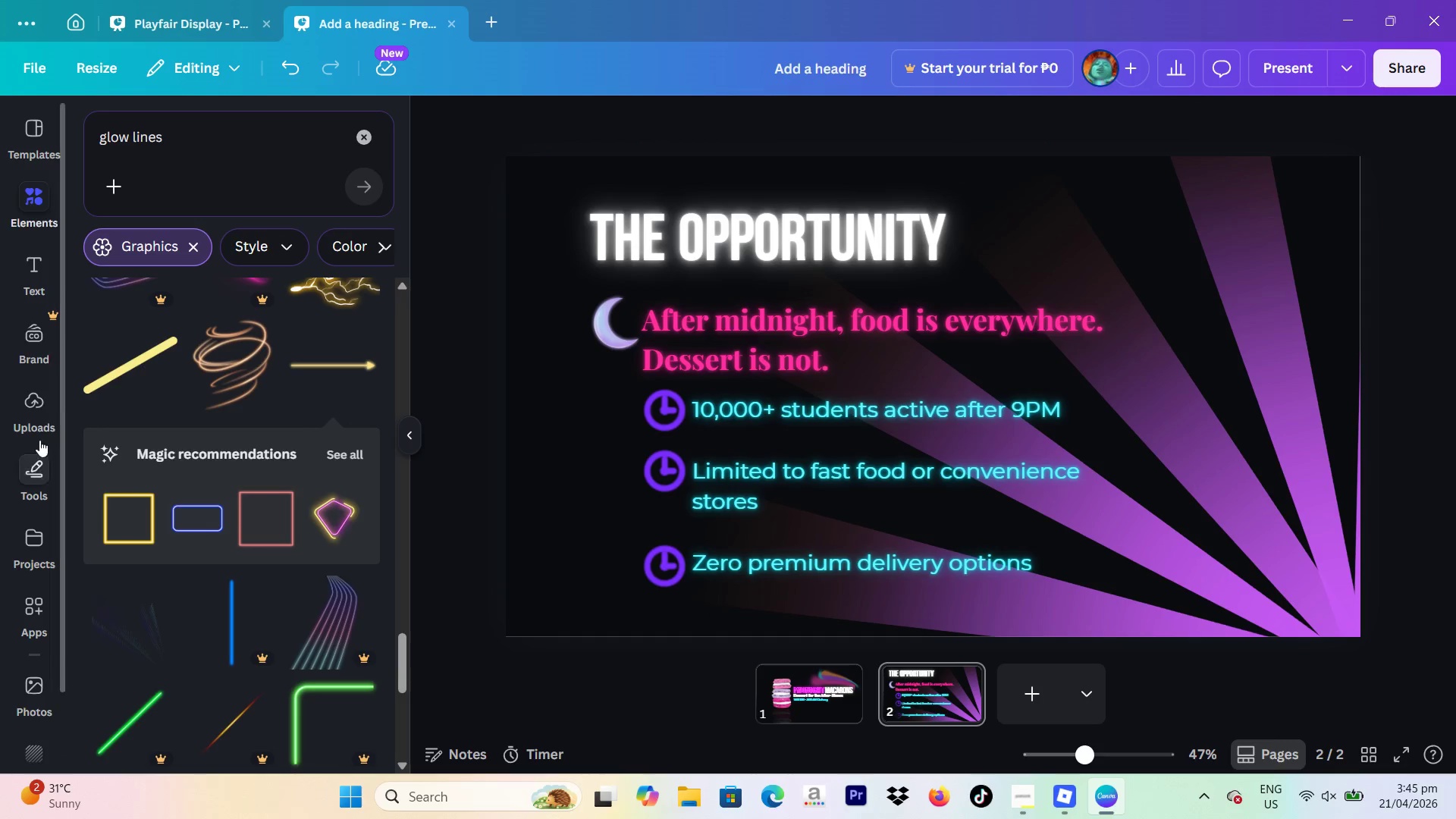 
scroll: coordinate [231, 416], scroll_direction: down, amount: 11.0
 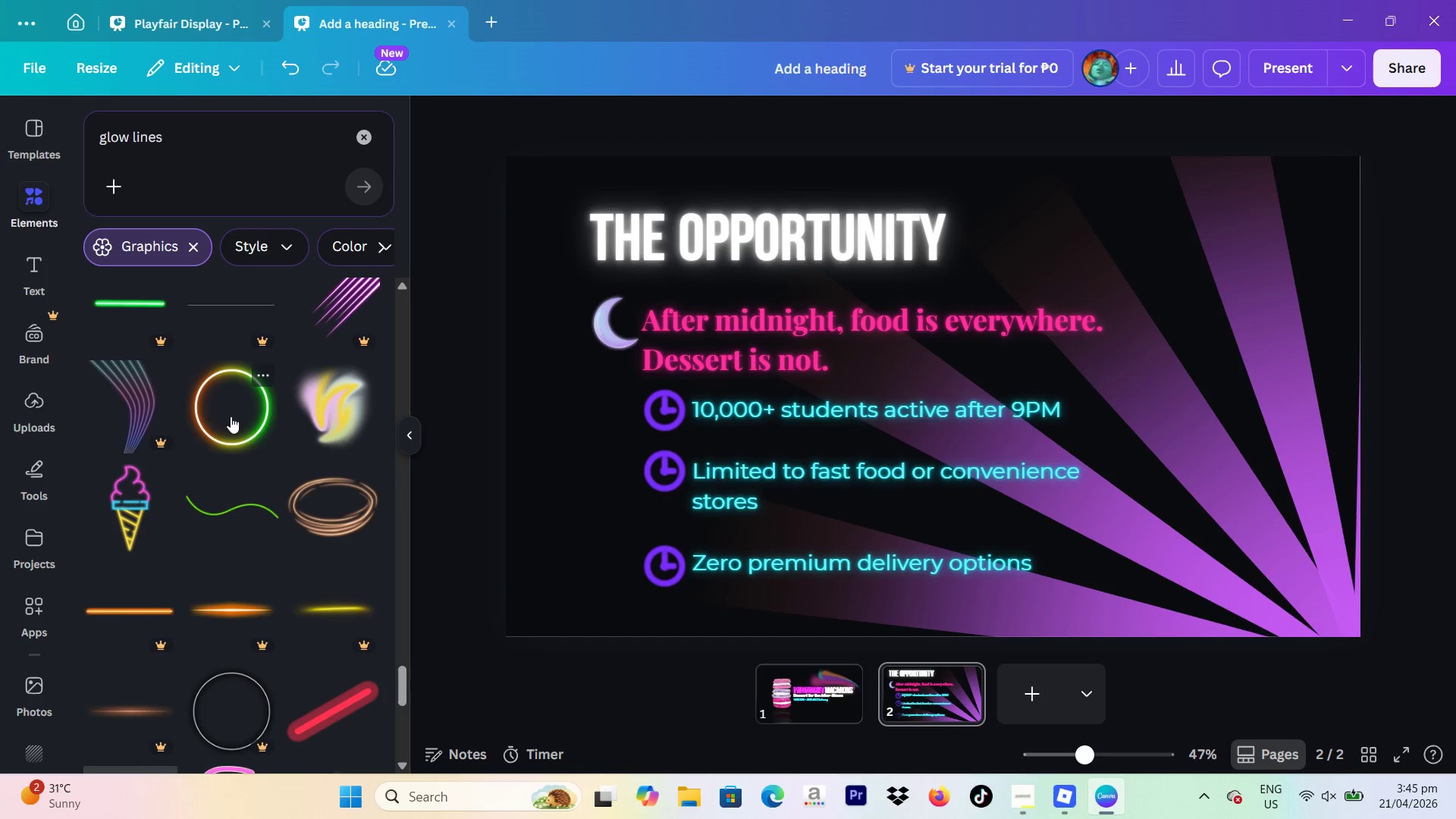 
left_click([133, 507])
 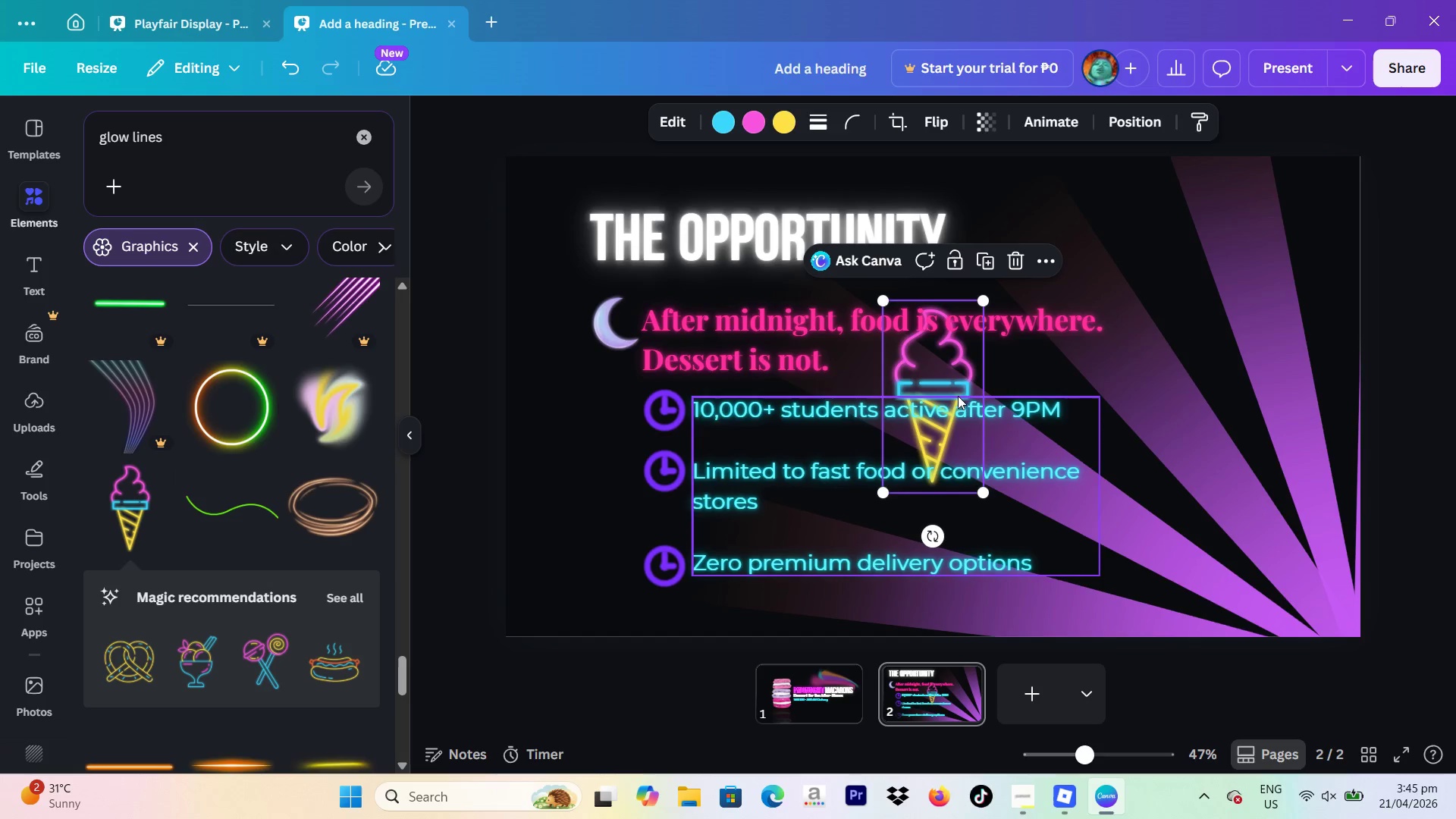 
left_click_drag(start_coordinate=[958, 385], to_coordinate=[1326, 518])
 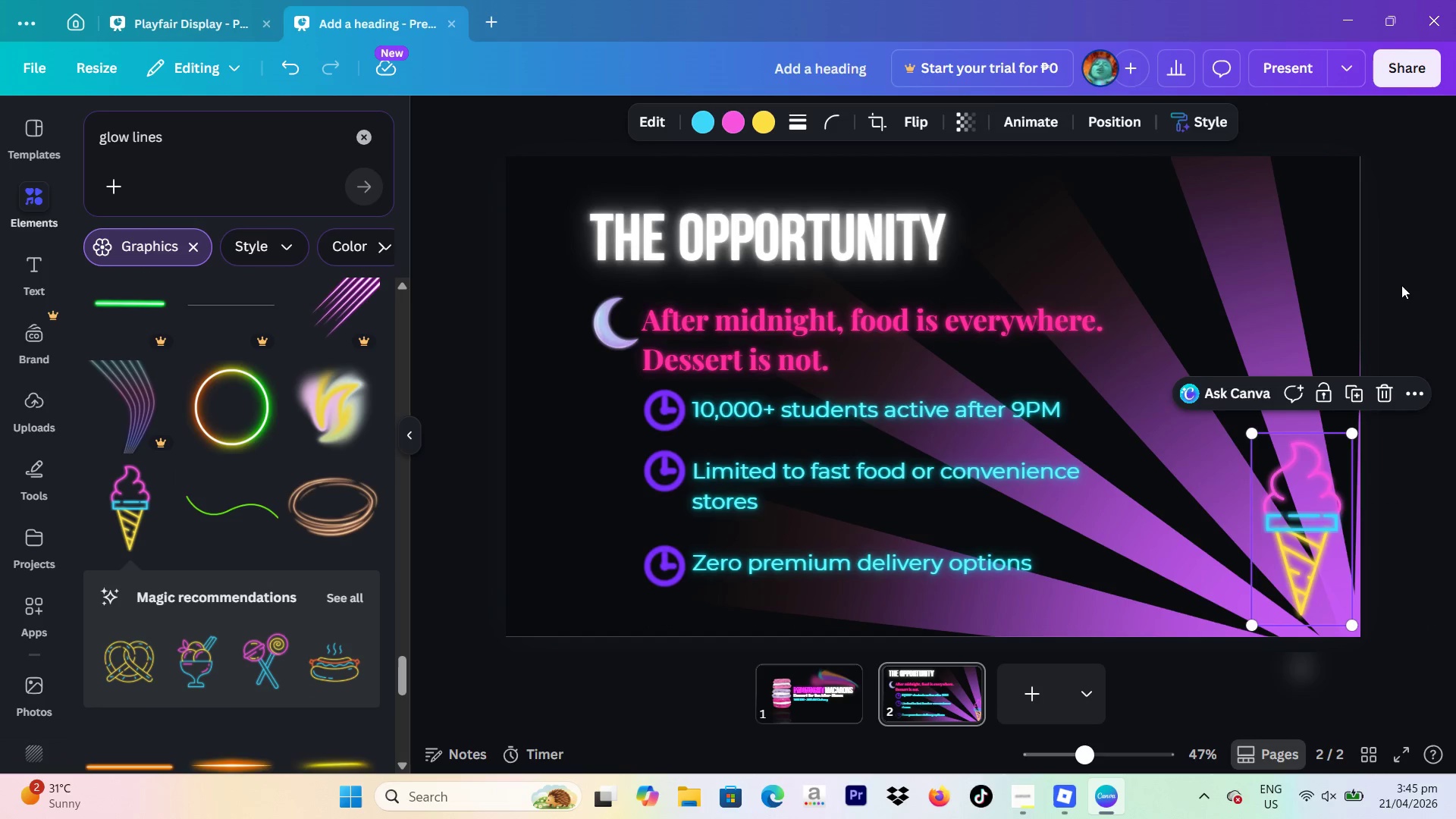 
left_click([1401, 285])
 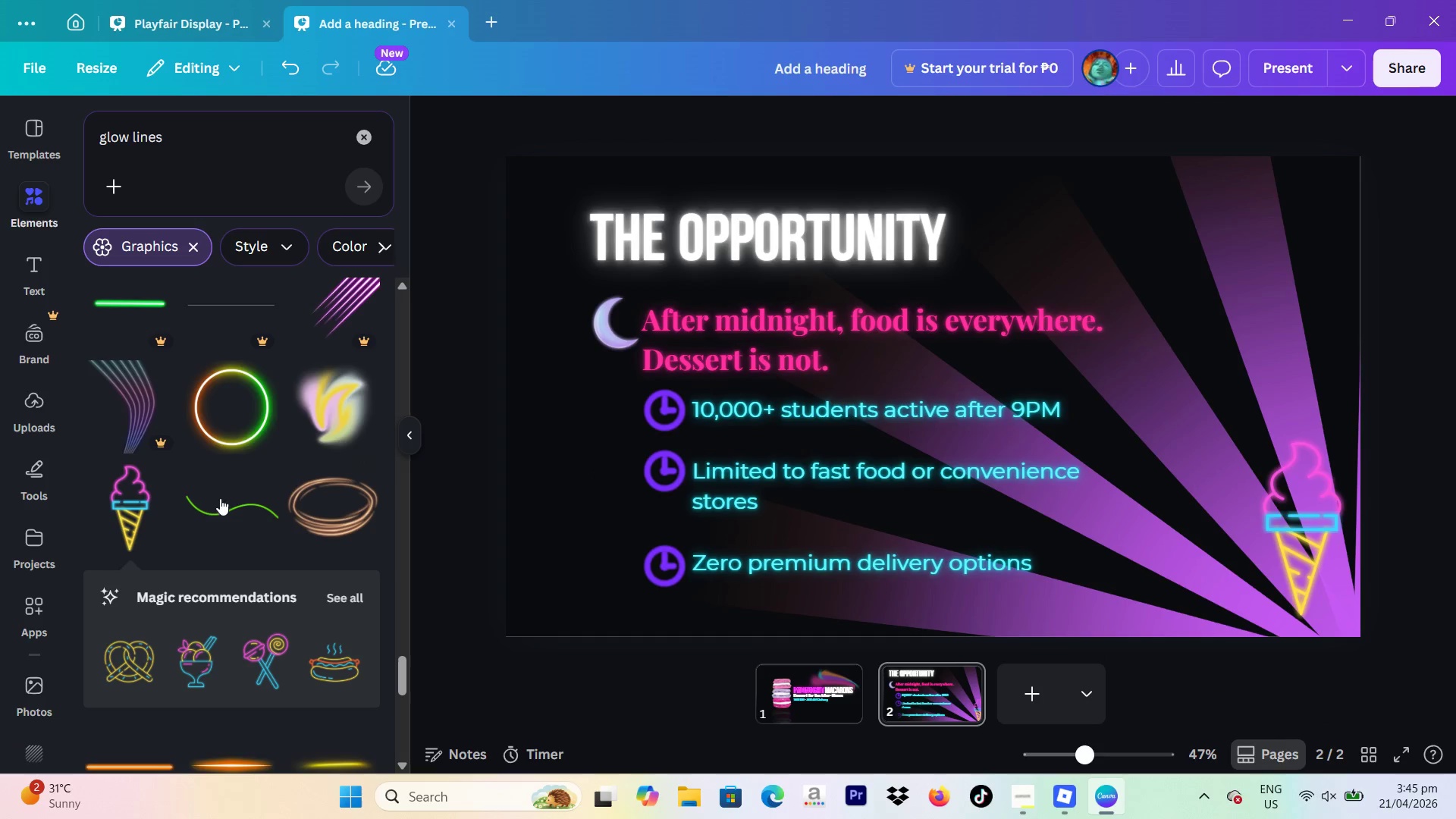 
scroll: coordinate [147, 498], scroll_direction: down, amount: 3.0
 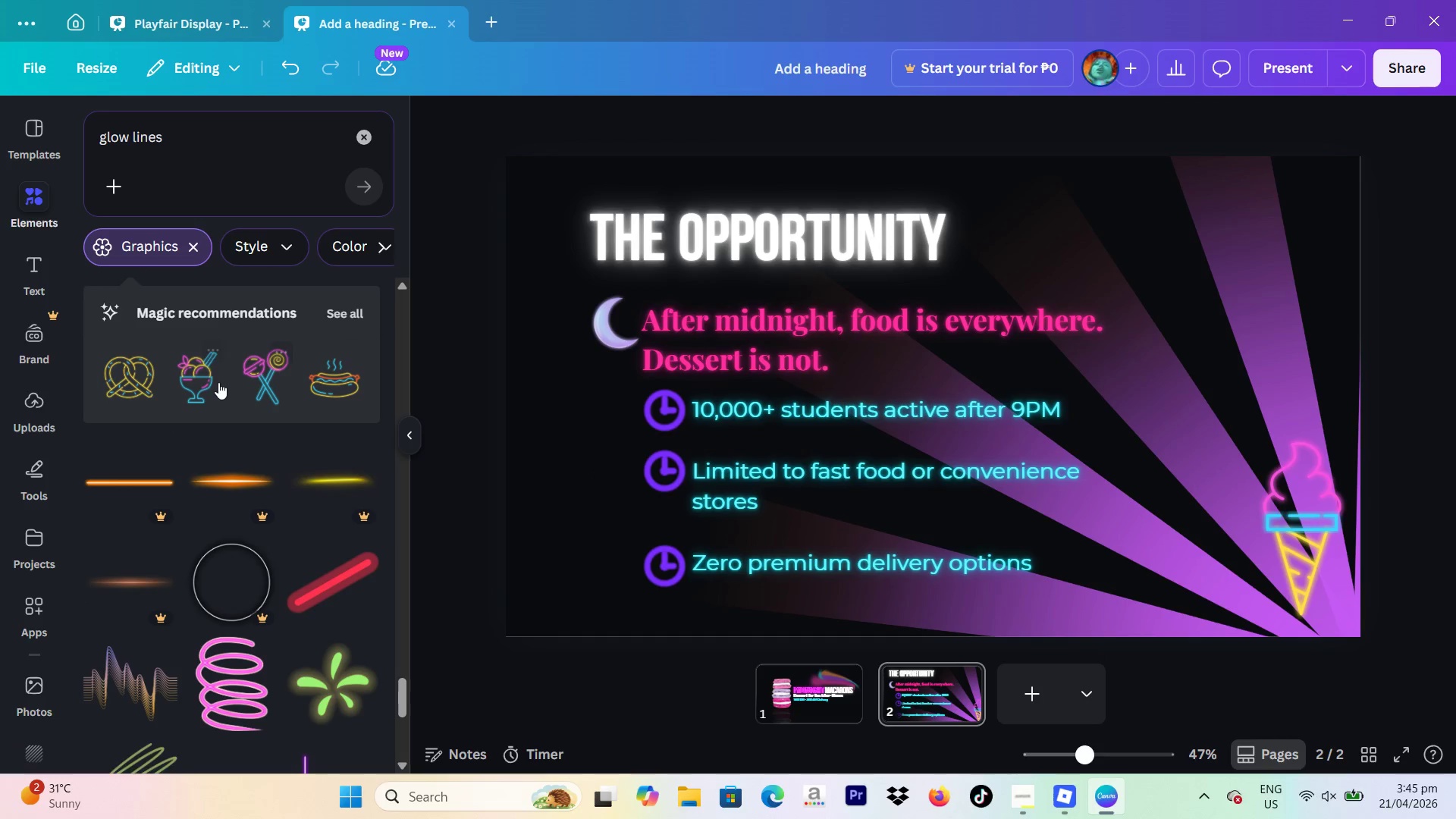 
left_click([199, 382])
 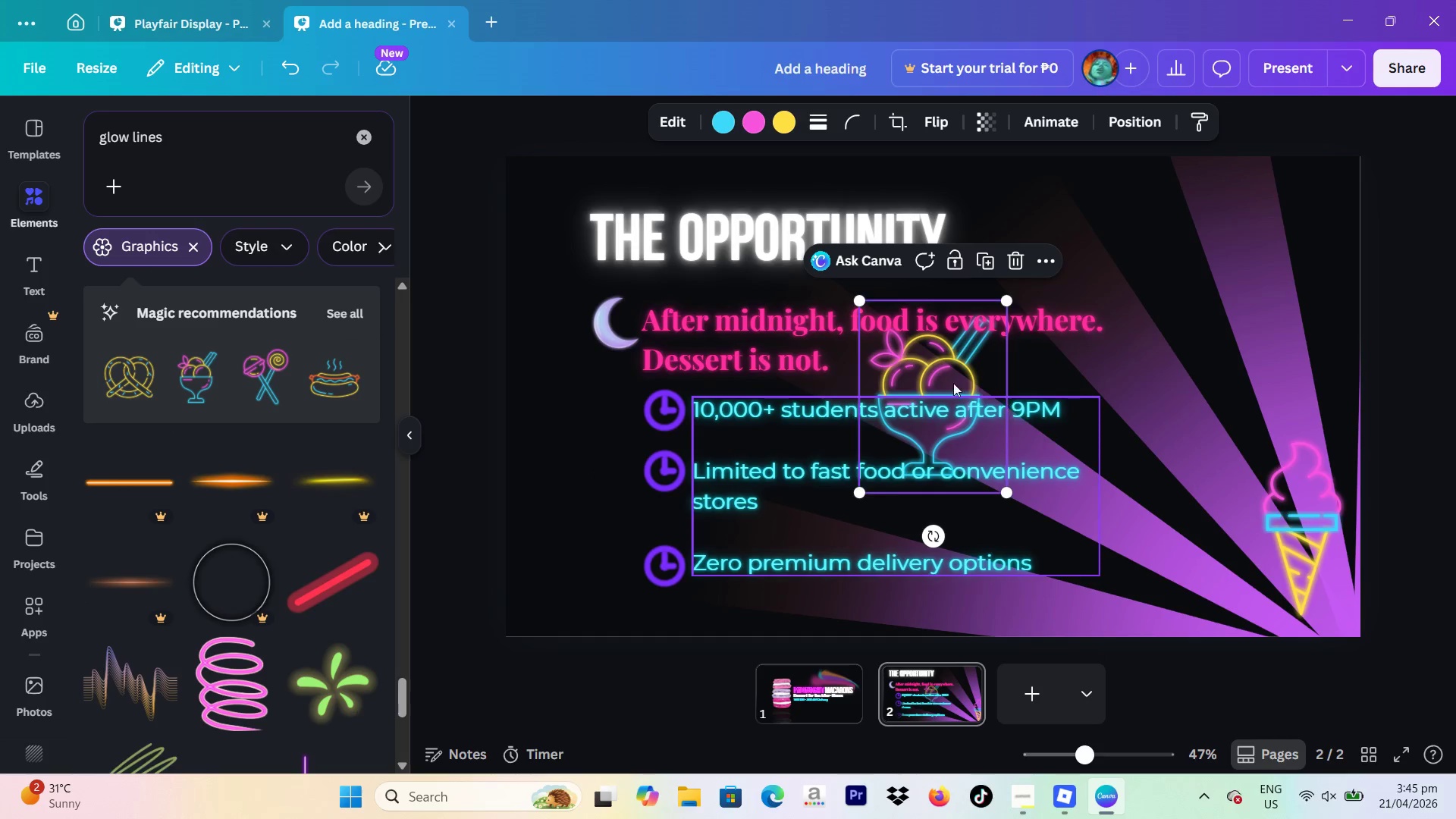 
left_click_drag(start_coordinate=[924, 378], to_coordinate=[1166, 399])
 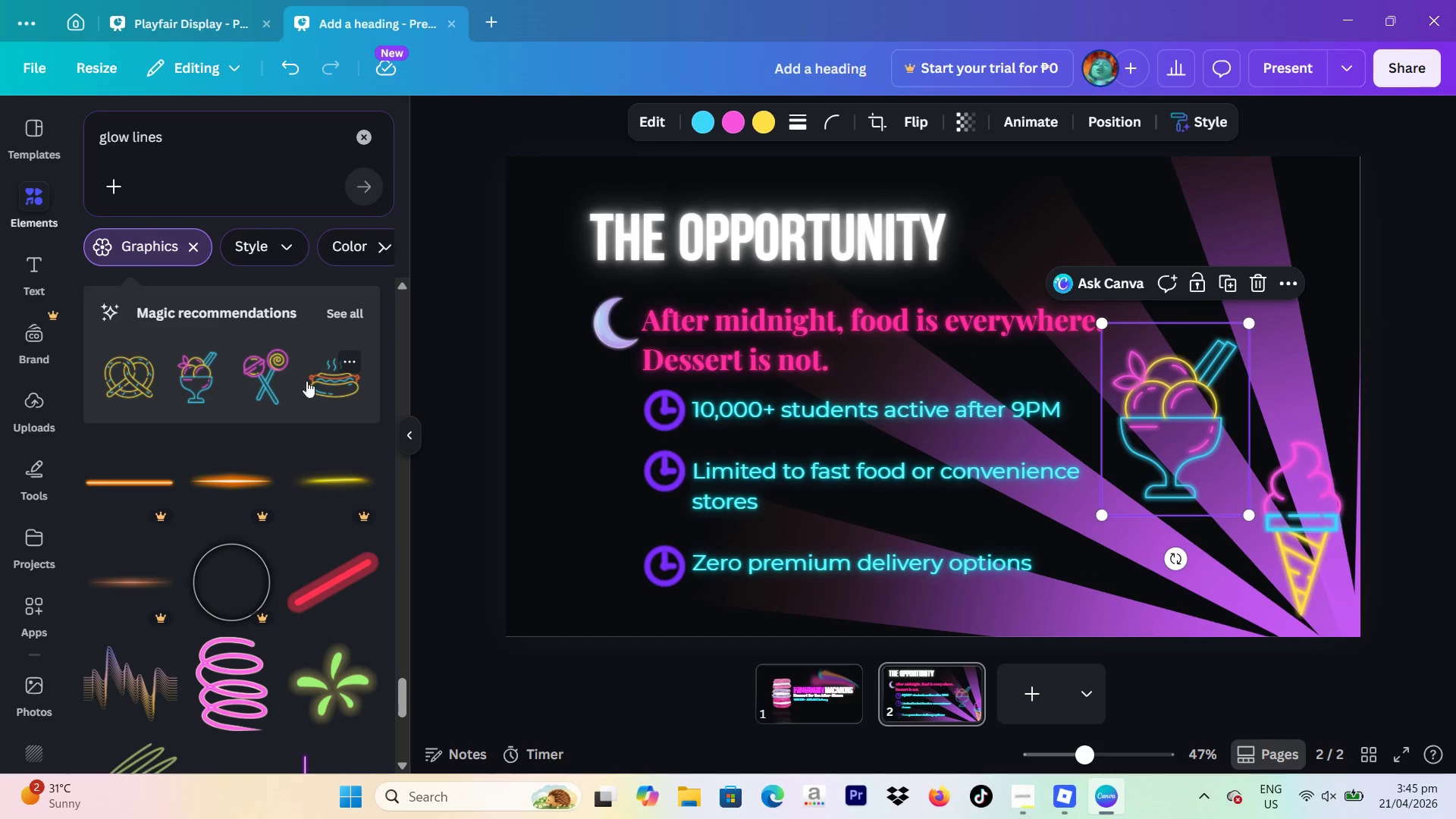 
left_click([267, 361])
 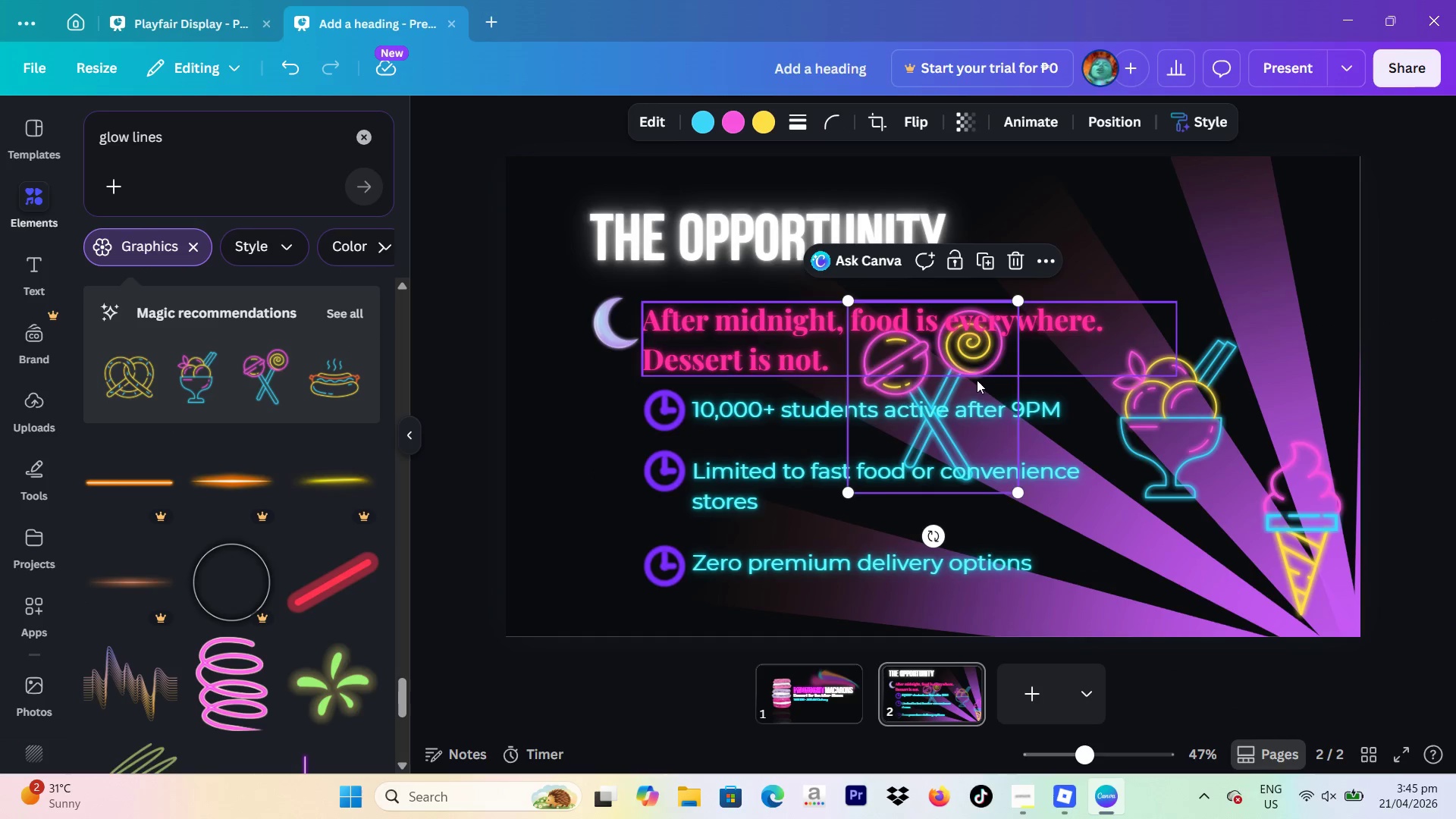 
left_click_drag(start_coordinate=[976, 386], to_coordinate=[1305, 267])
 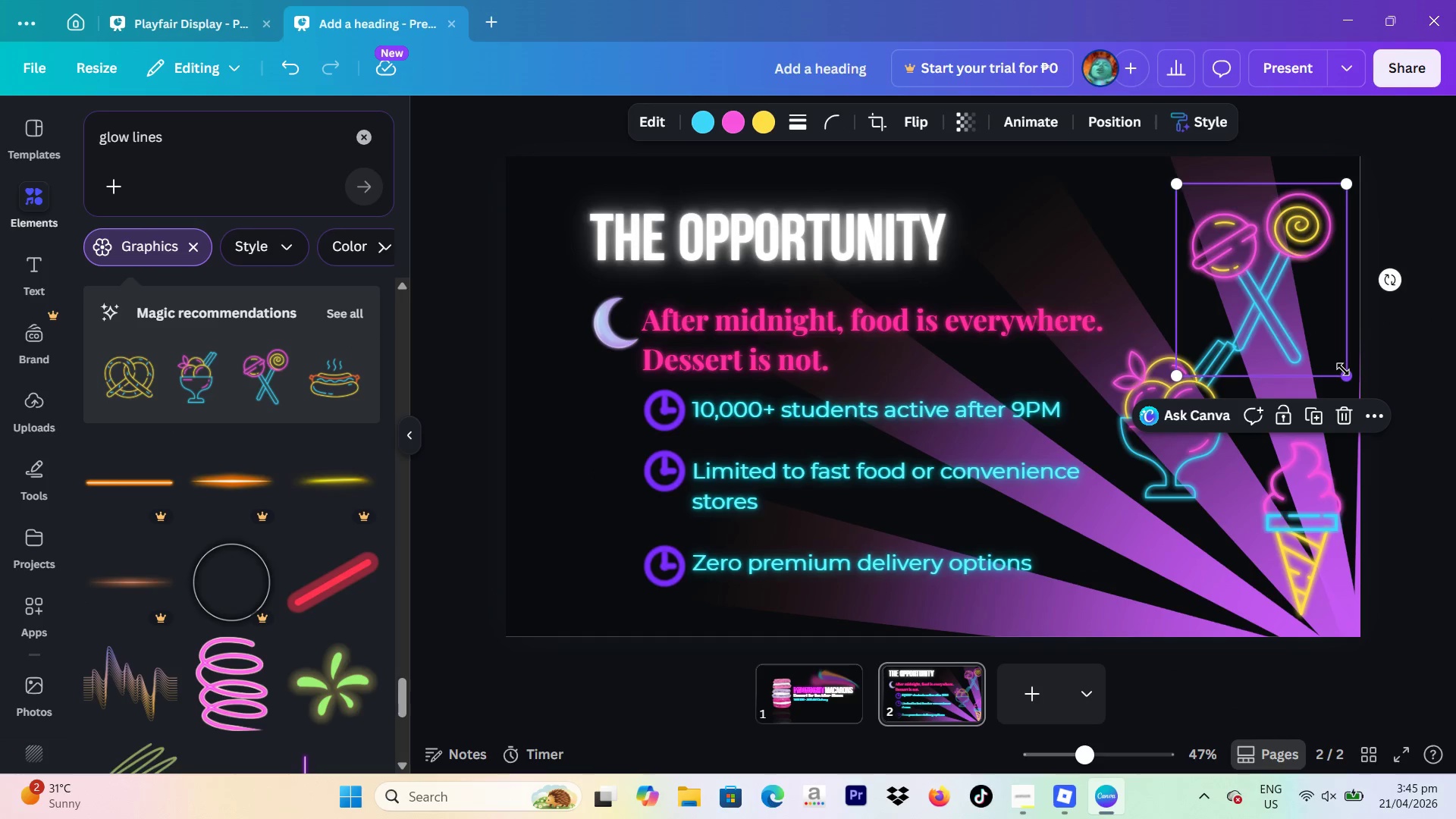 
left_click_drag(start_coordinate=[1344, 370], to_coordinate=[1300, 337])
 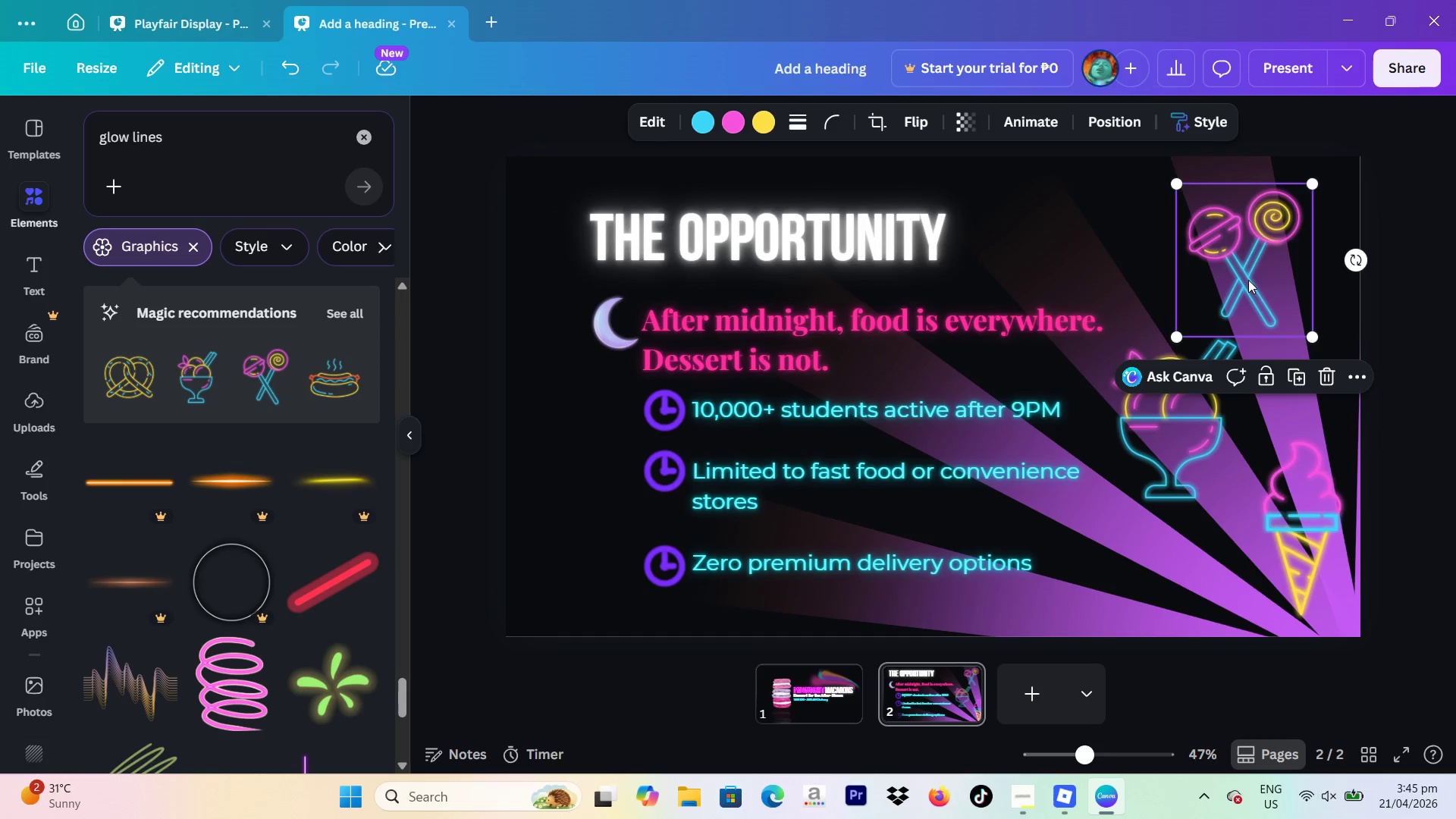 